 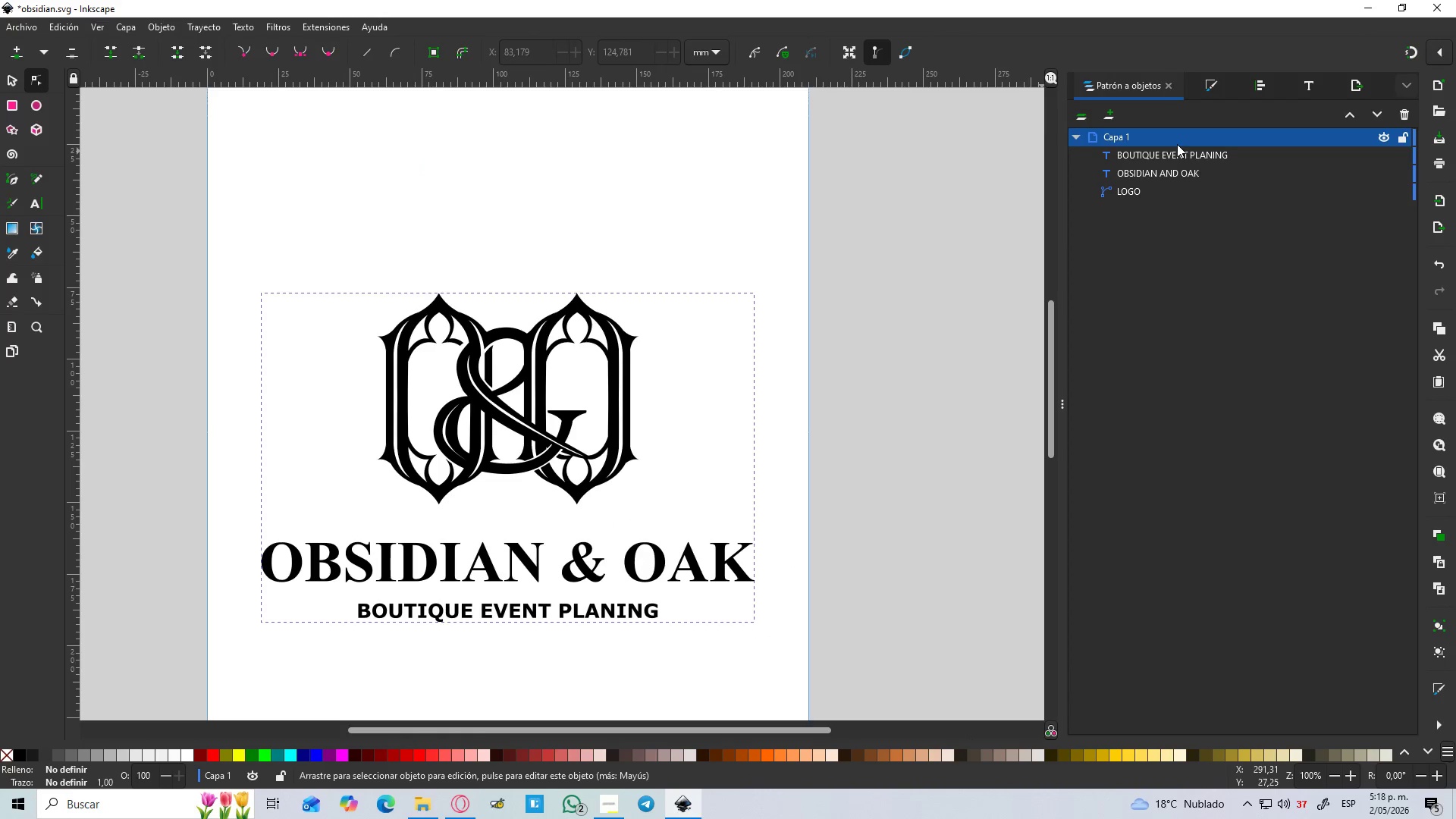 
left_click([1260, 89])
 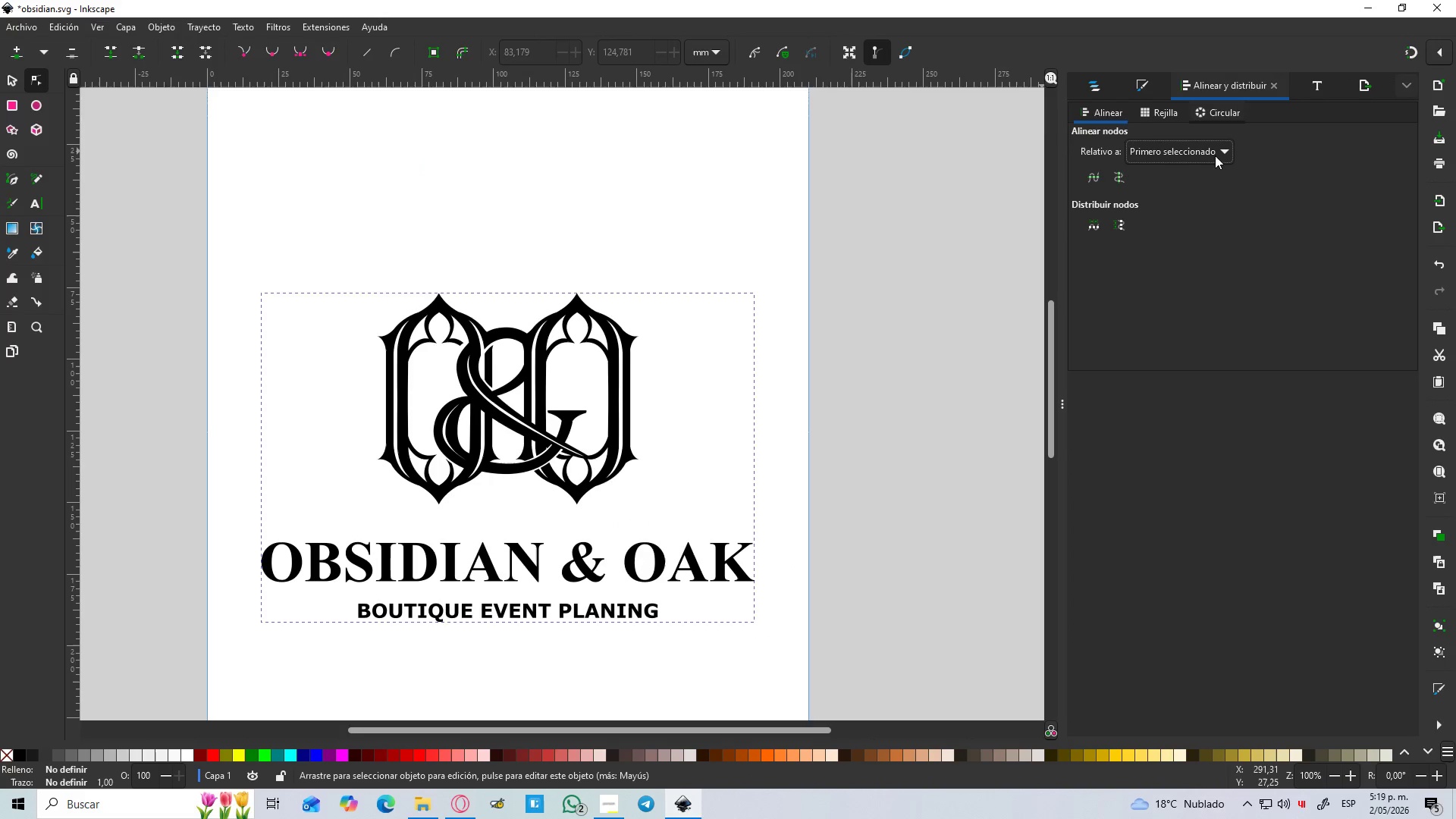 
left_click([1185, 157])
 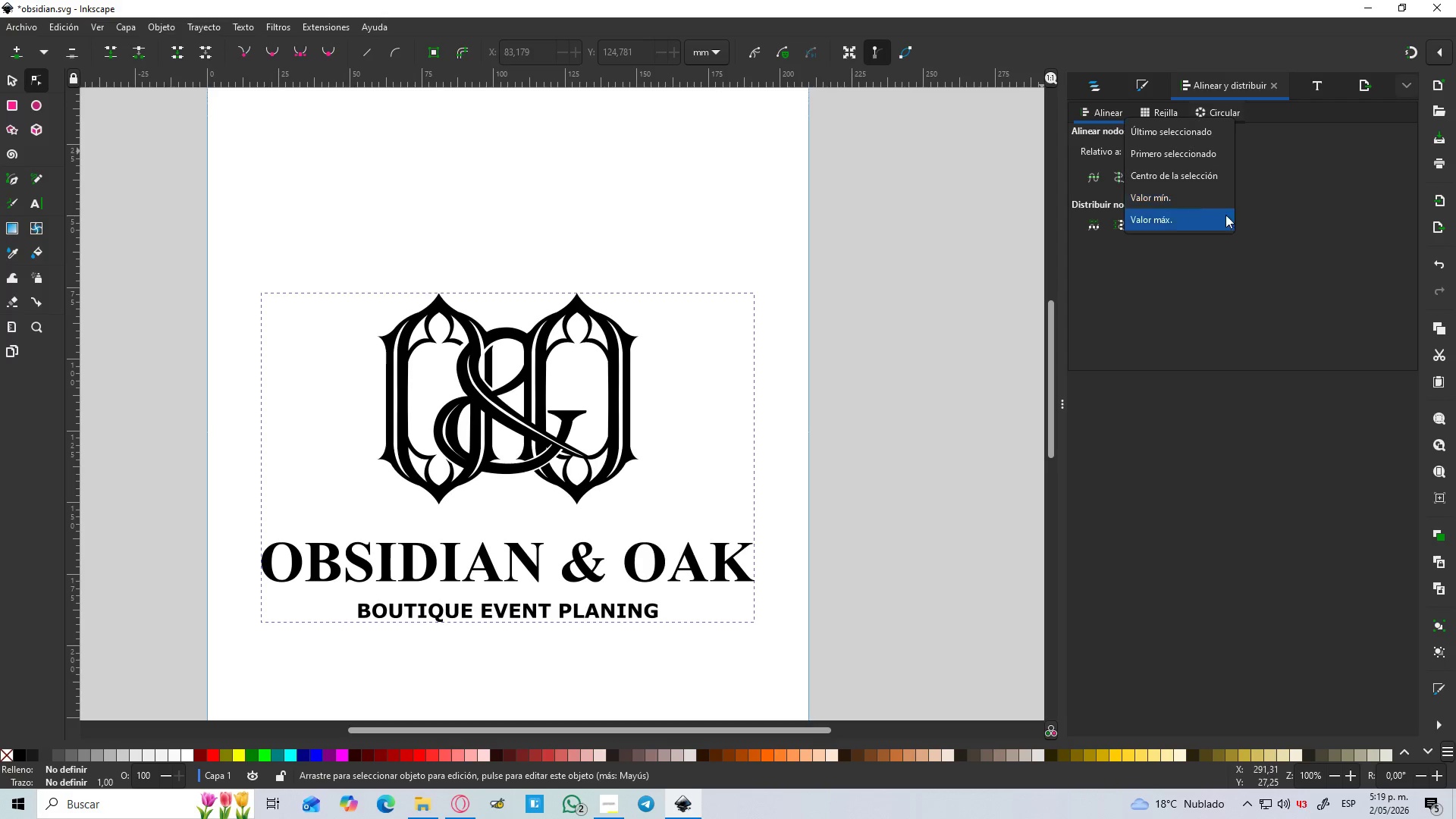 
left_click([1267, 202])
 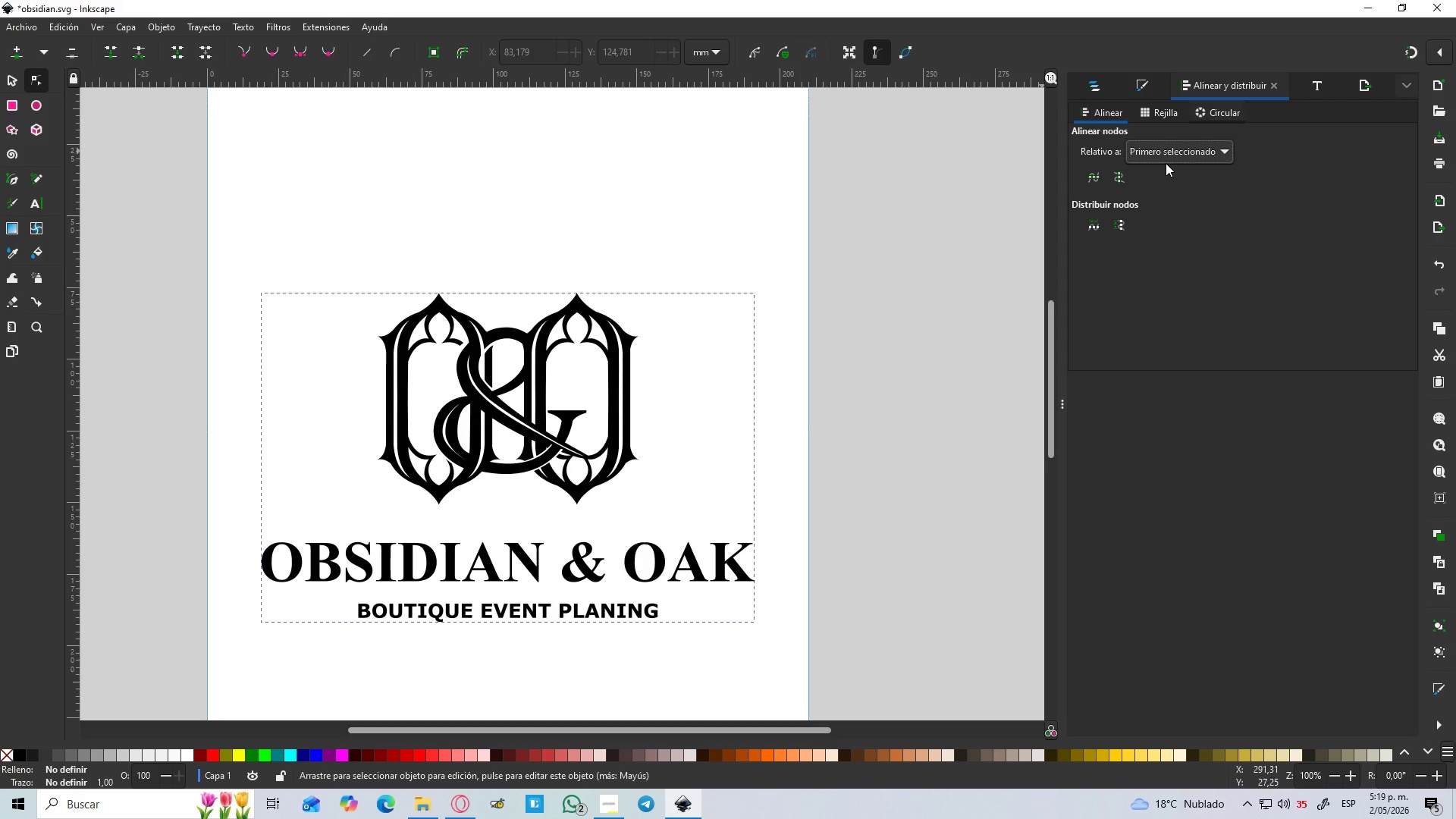 
left_click([9, 83])
 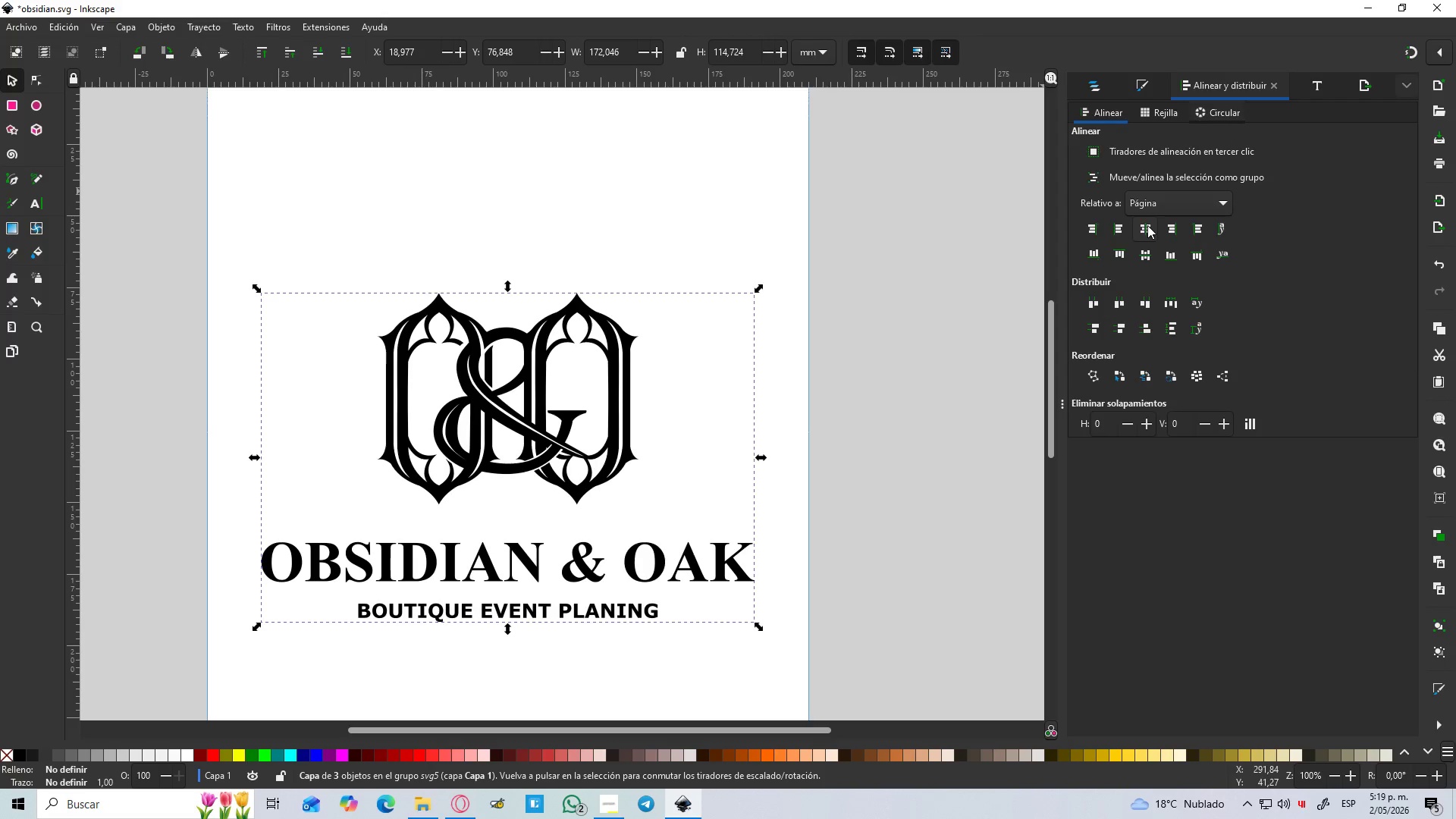 
double_click([1141, 253])
 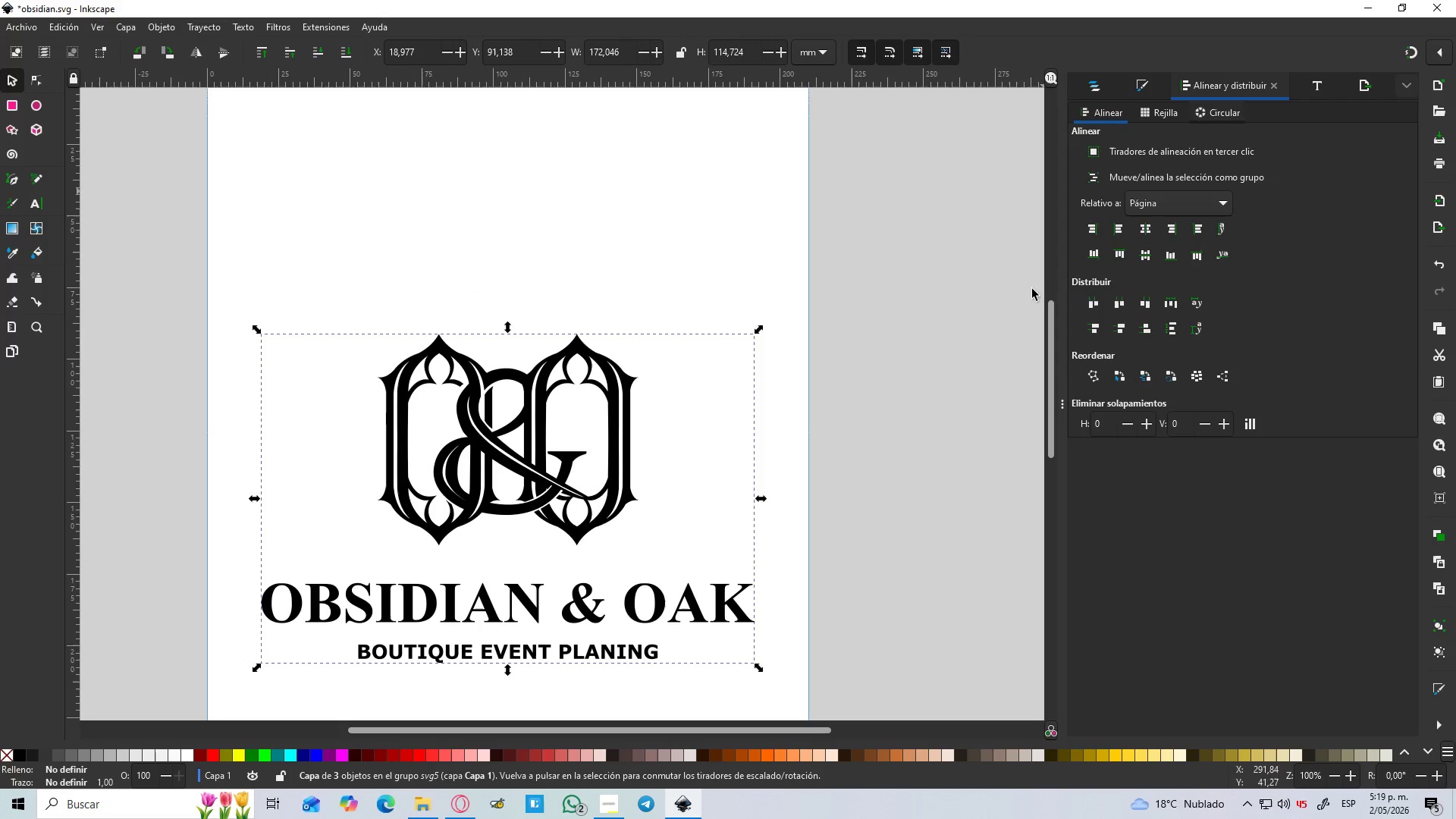 
left_click([824, 391])
 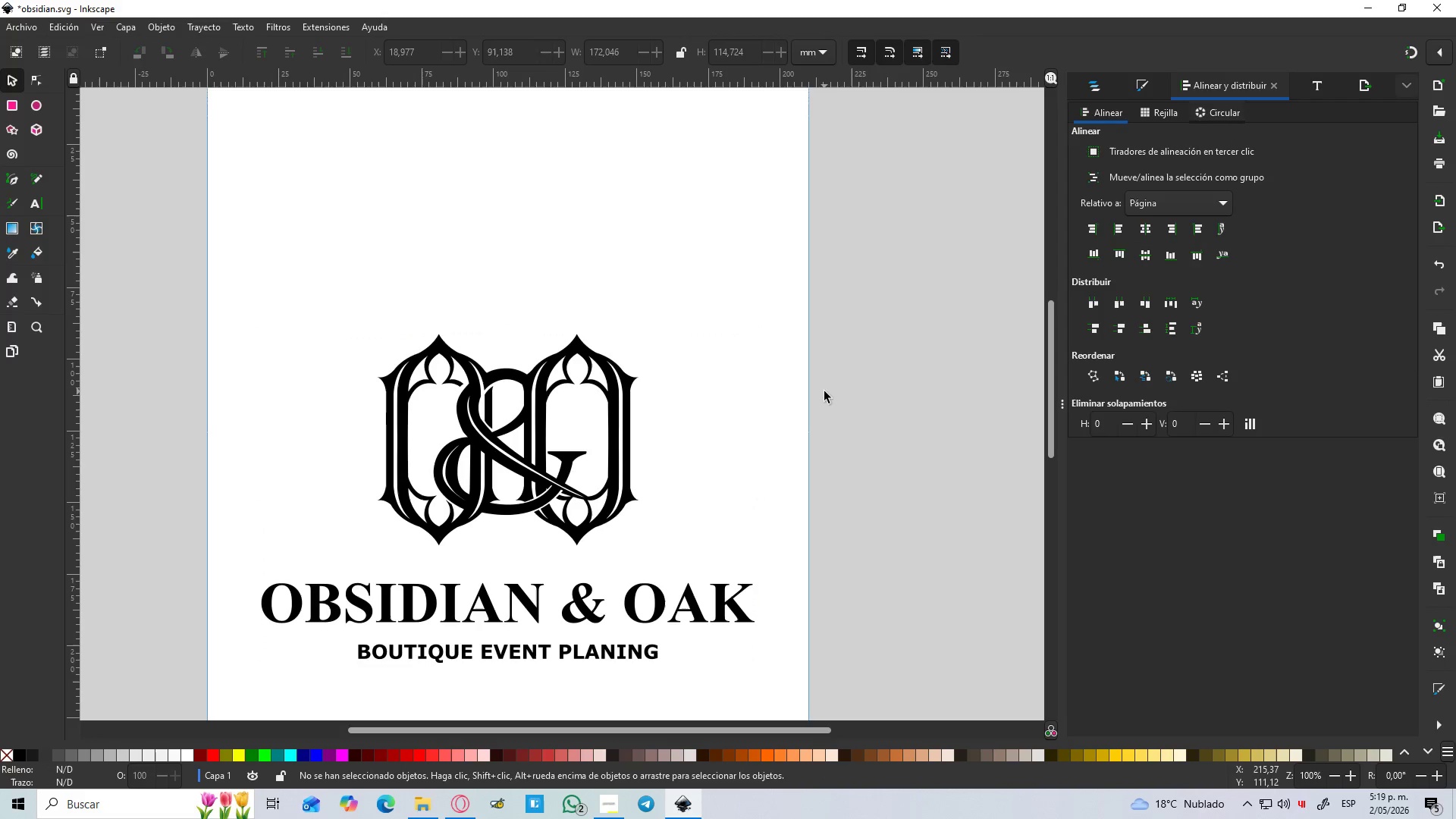 
hold_key(key=ControlLeft, duration=0.44)
 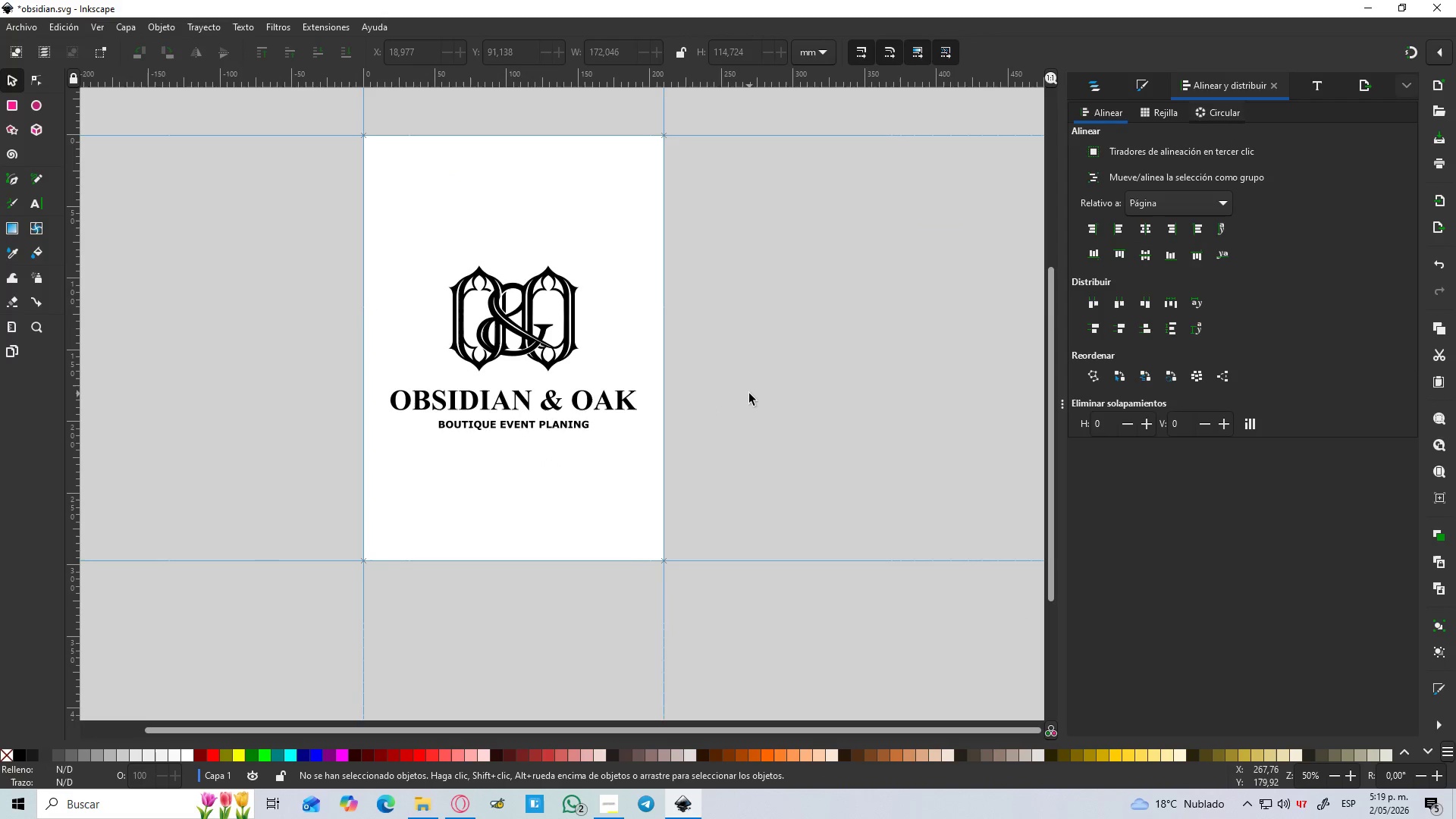 
key(Space)
 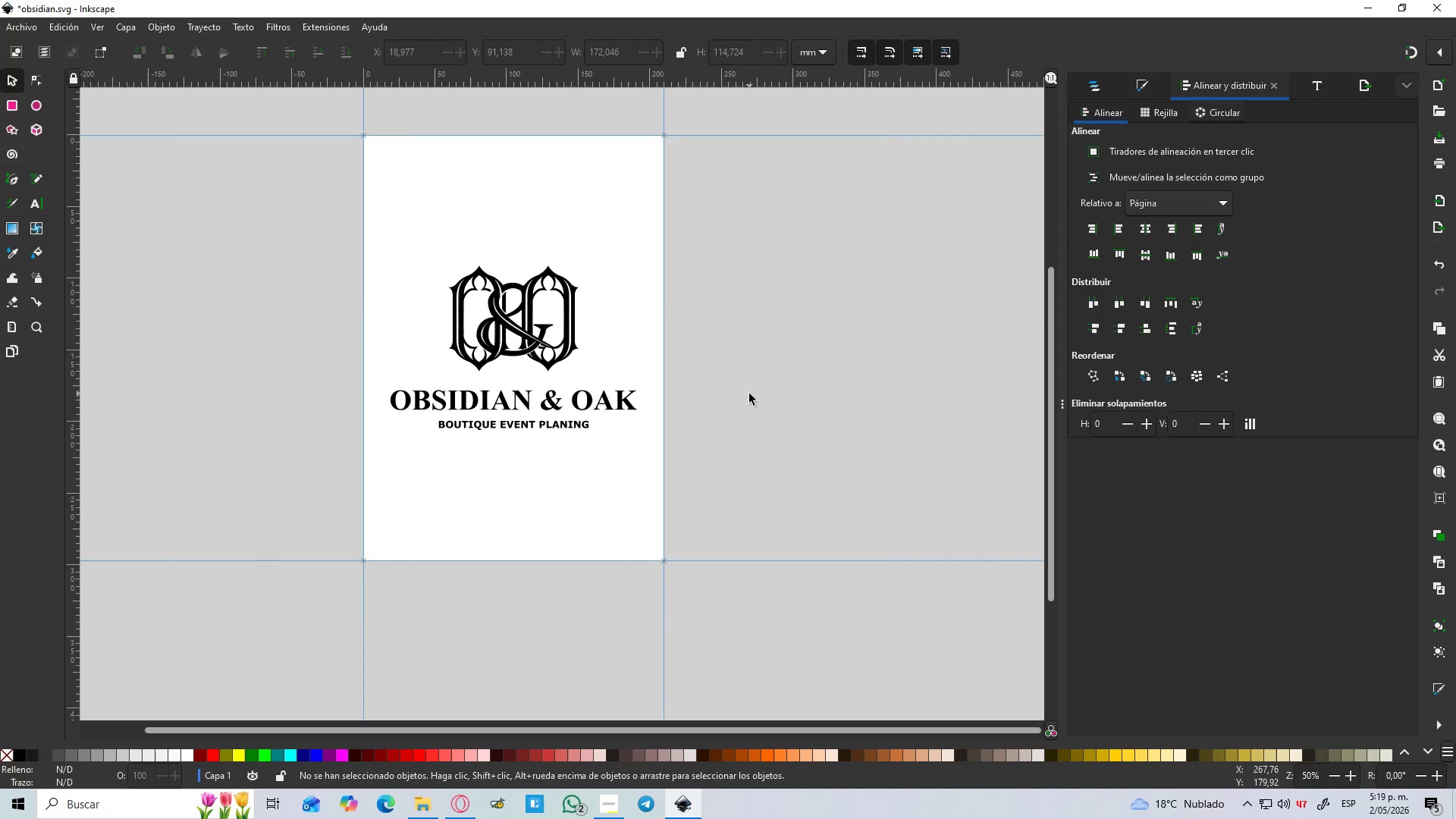 
scroll: coordinate [824, 391], scroll_direction: down, amount: 2.0
 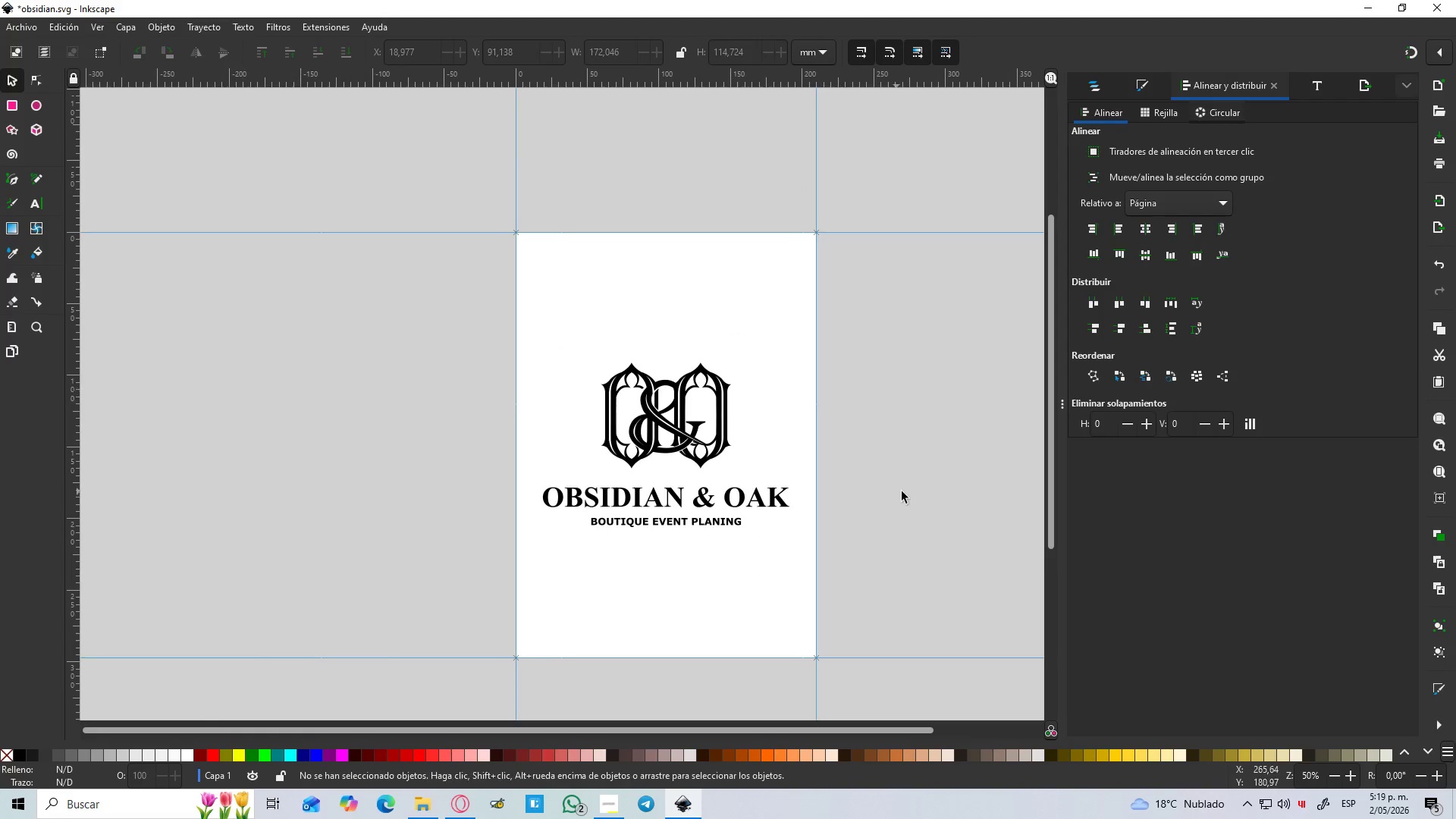 
hold_key(key=ControlLeft, duration=1.09)
scroll: coordinate [752, 404], scroll_direction: up, amount: 1.0
 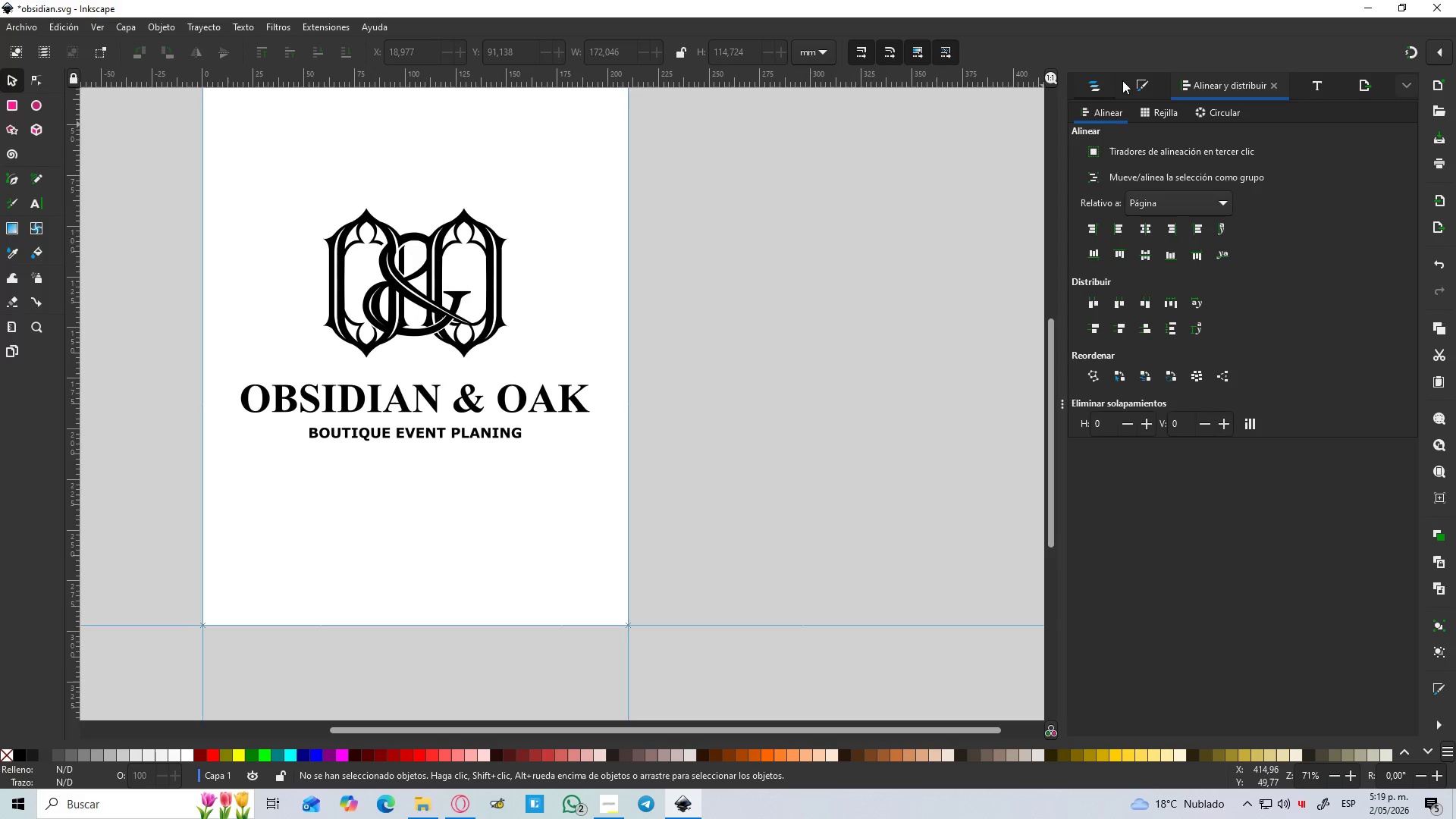 
left_click([1106, 82])
 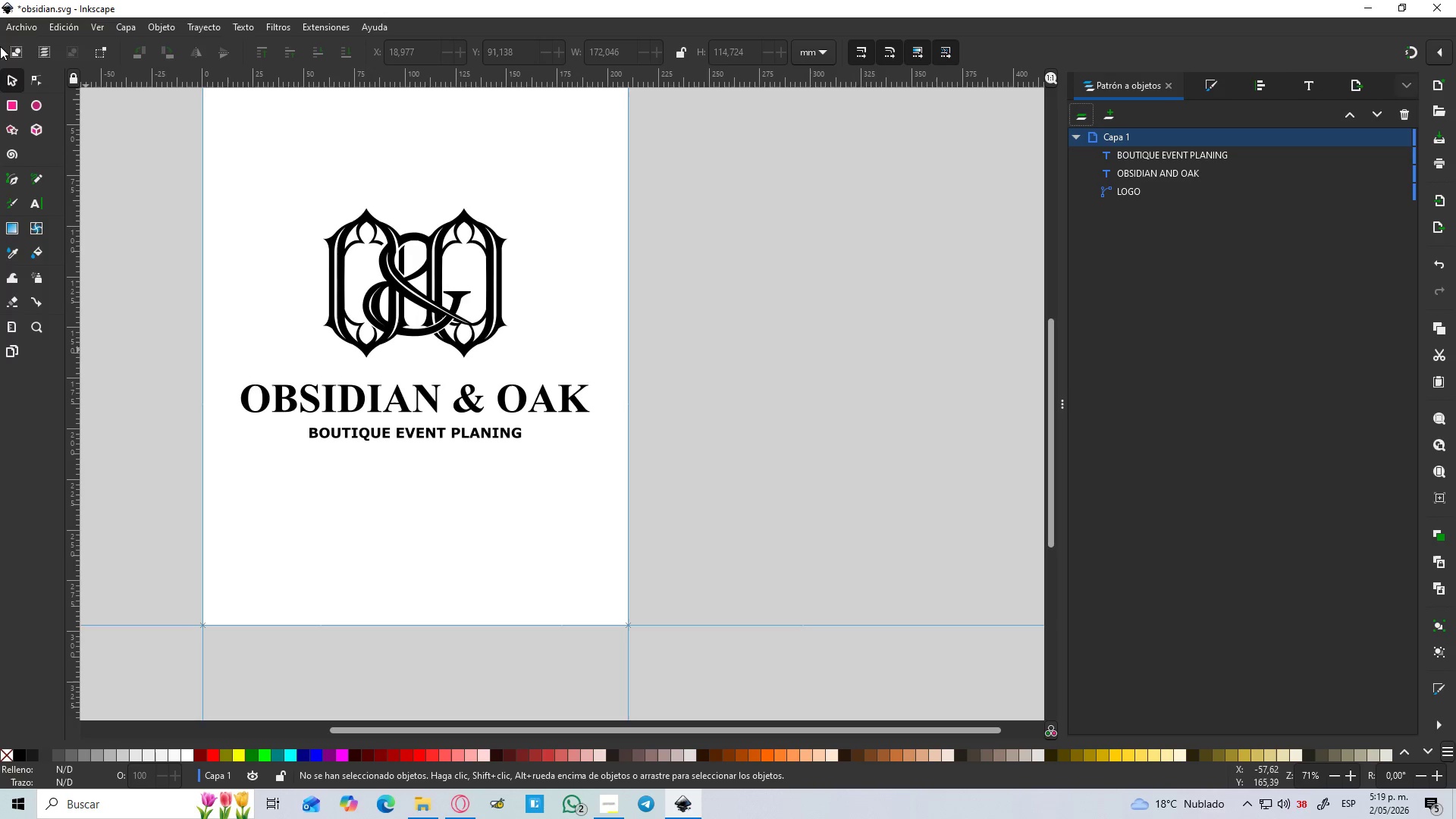 
key(Control+S)
 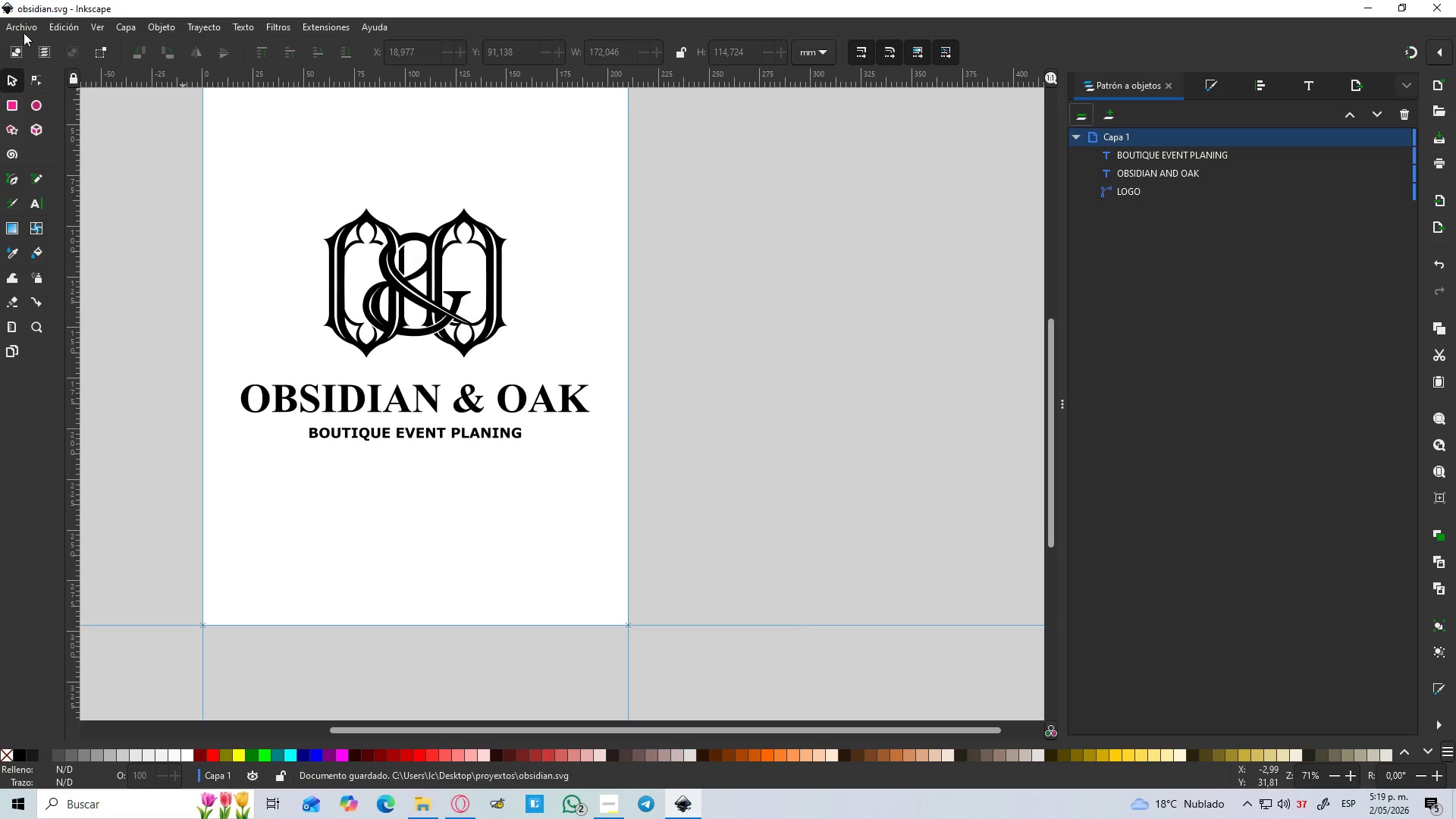 
left_click([24, 22])
 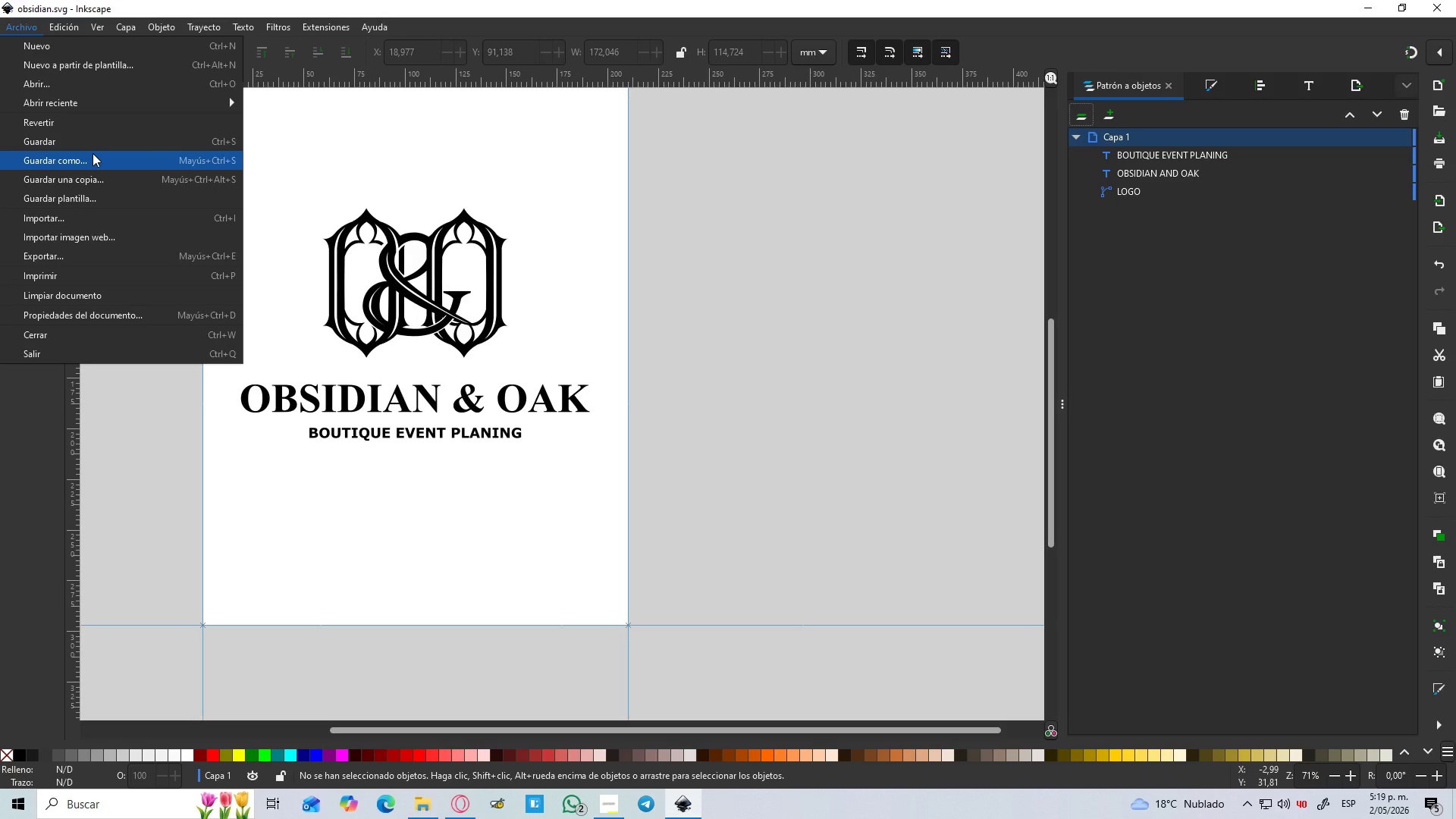 
left_click([93, 153])
 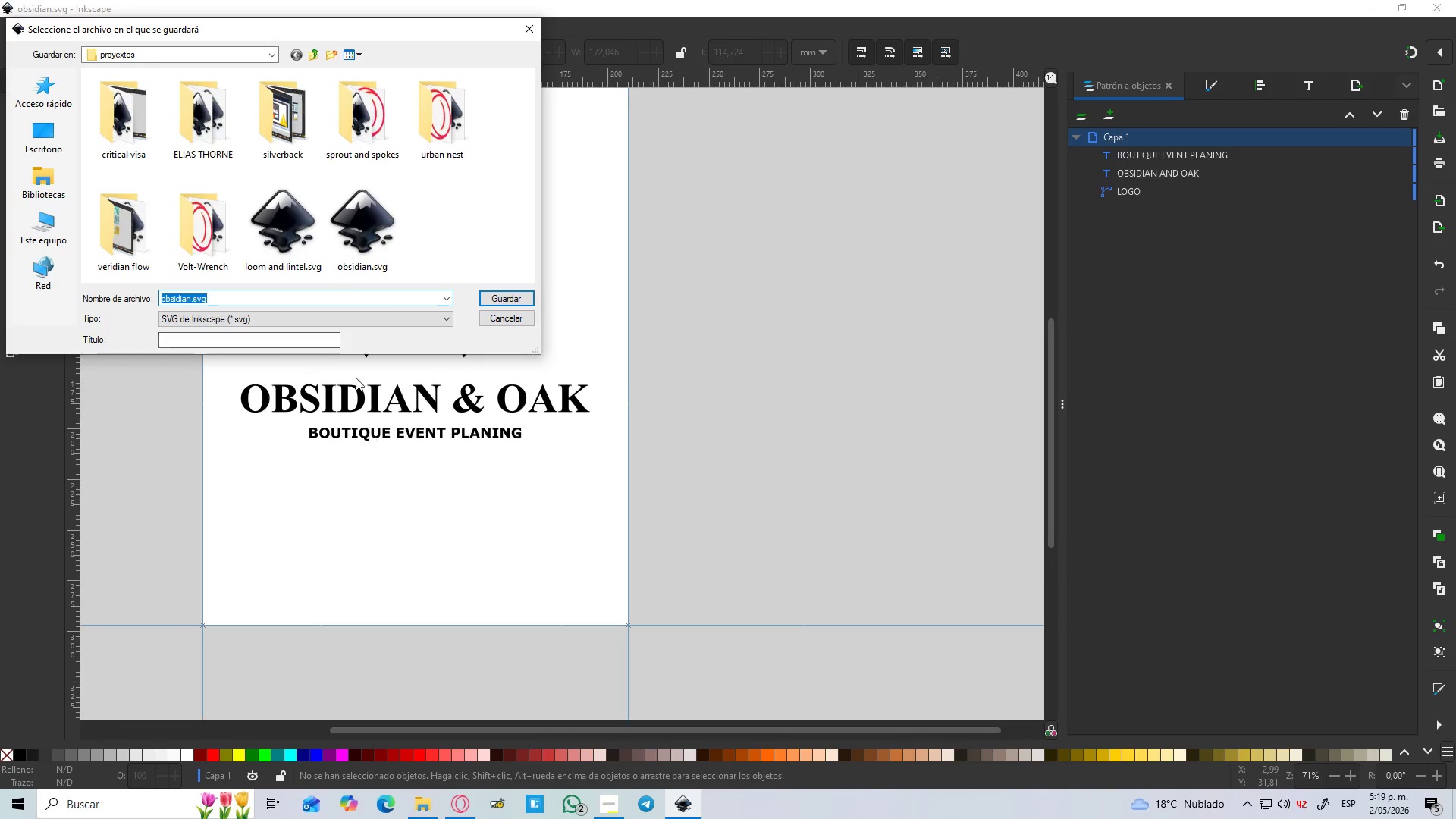 
left_click([270, 309])
 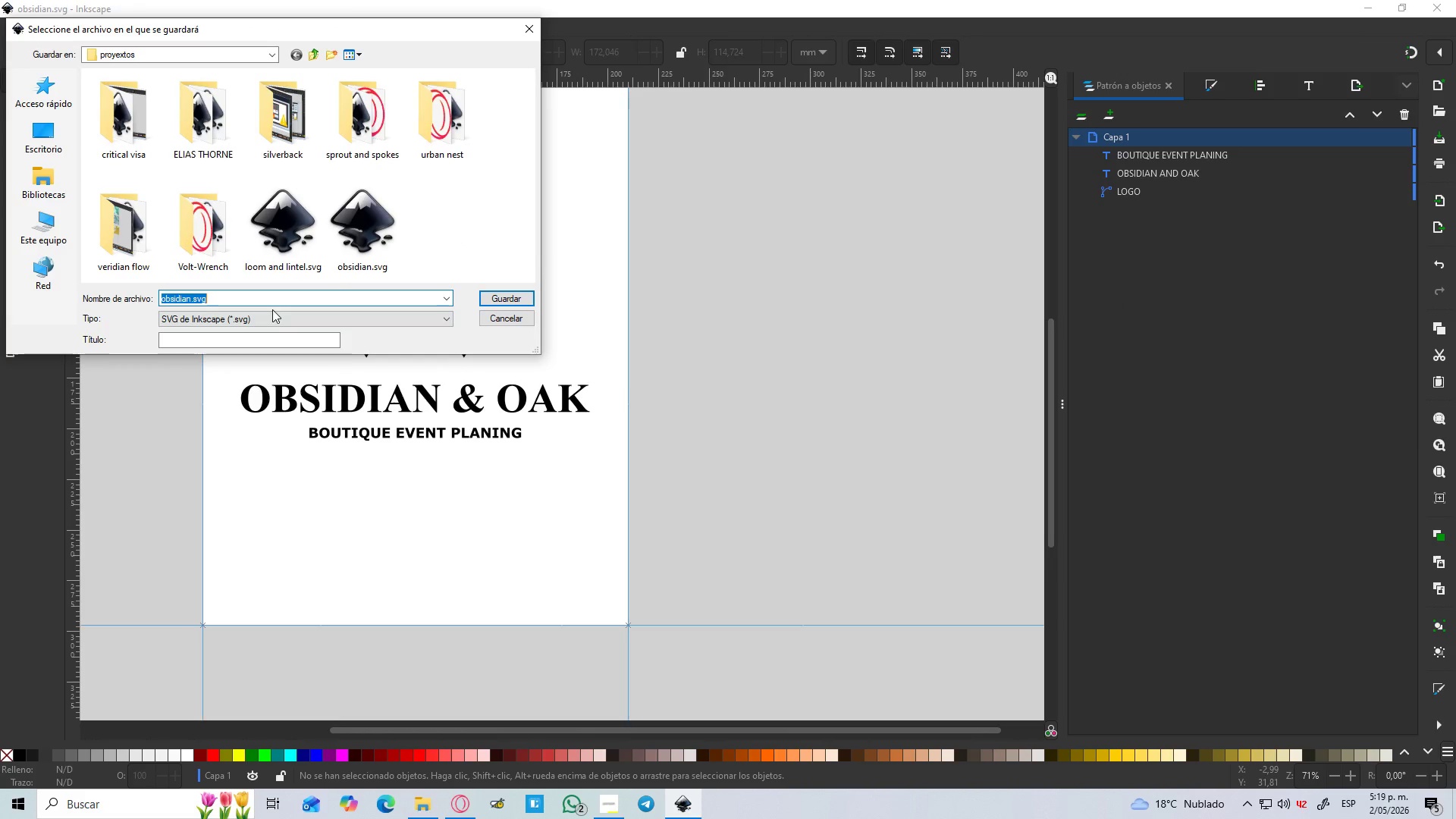 
left_click([275, 320])
 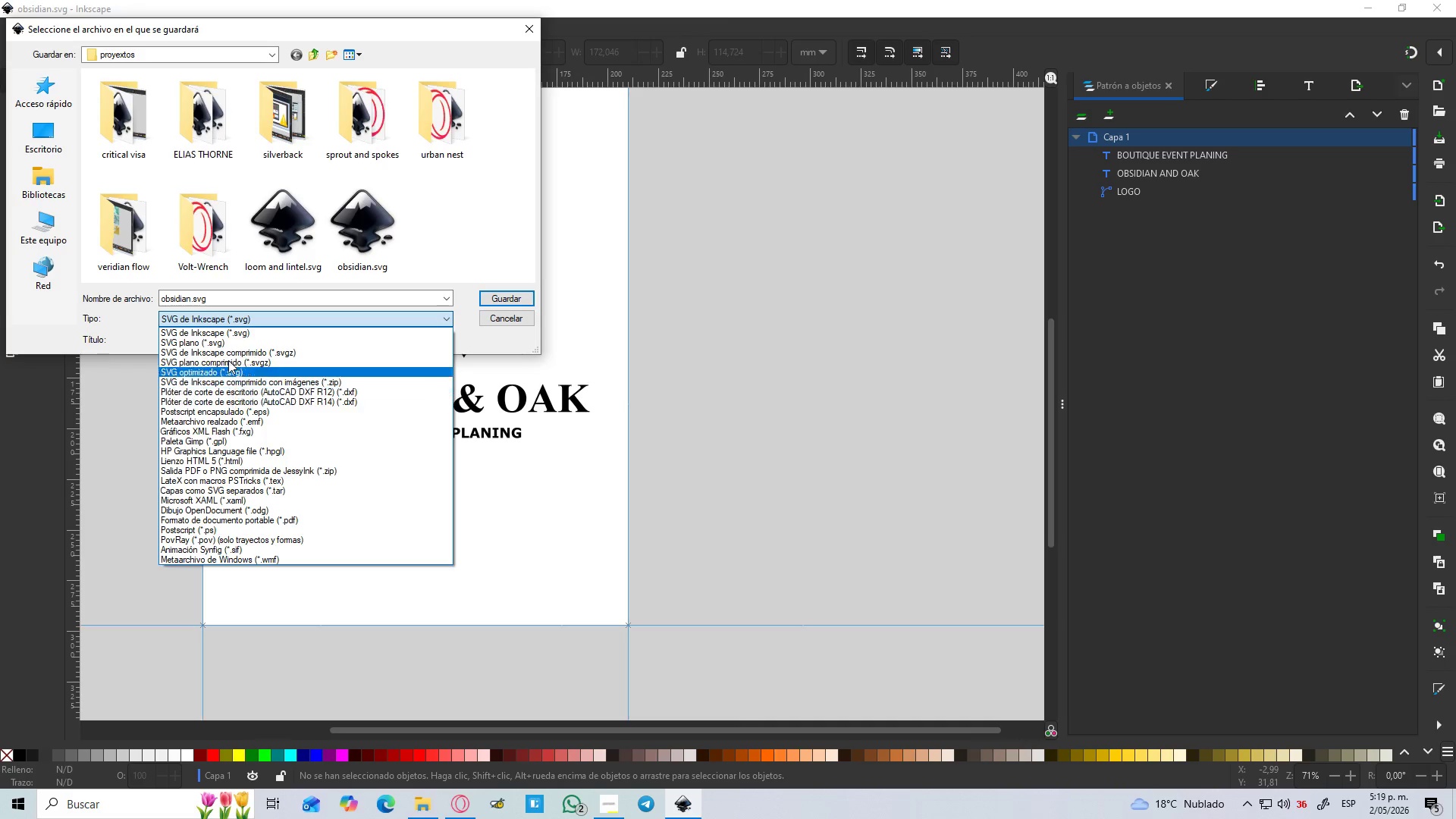 
left_click([278, 522])
 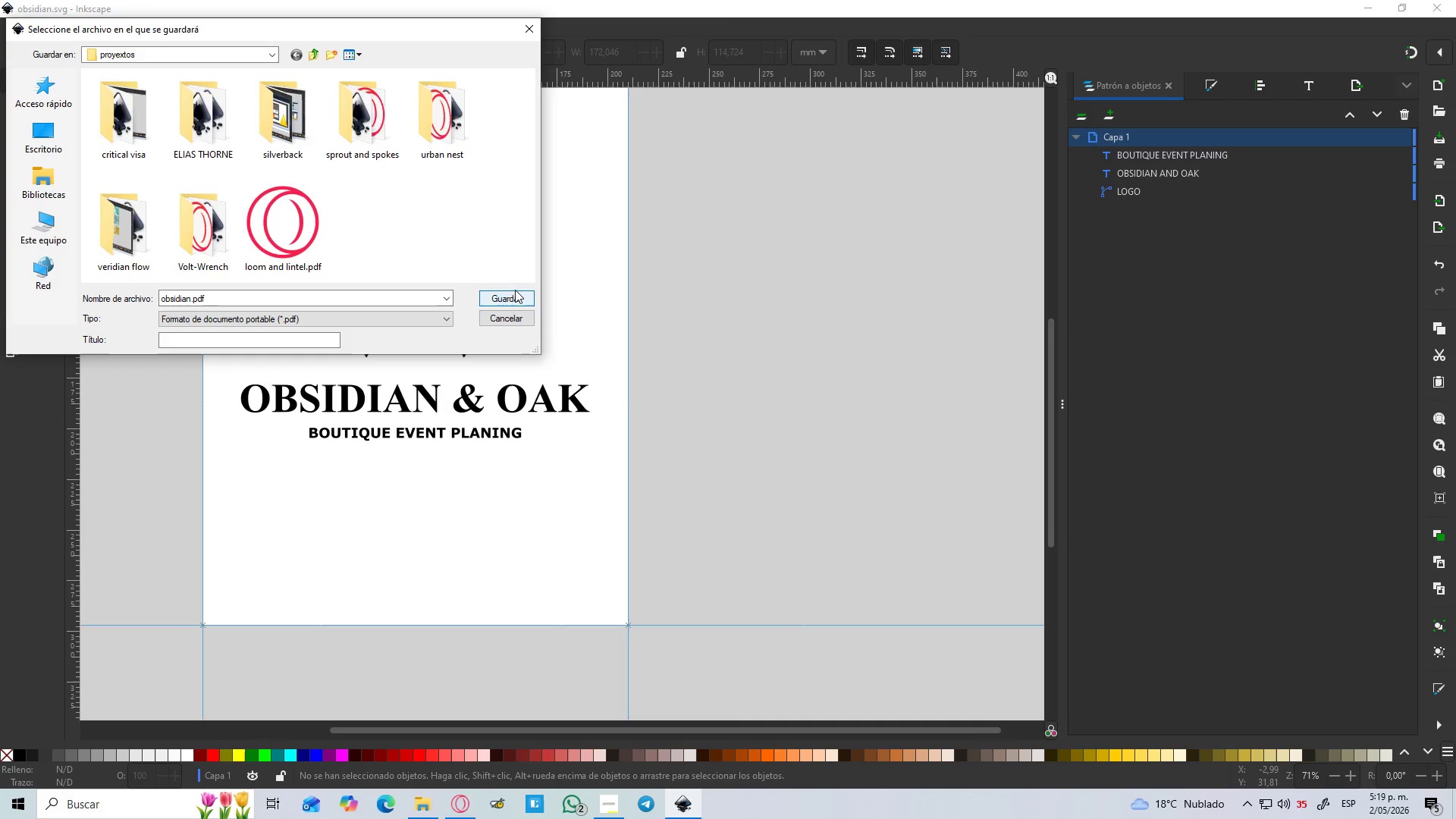 
left_click([517, 299])
 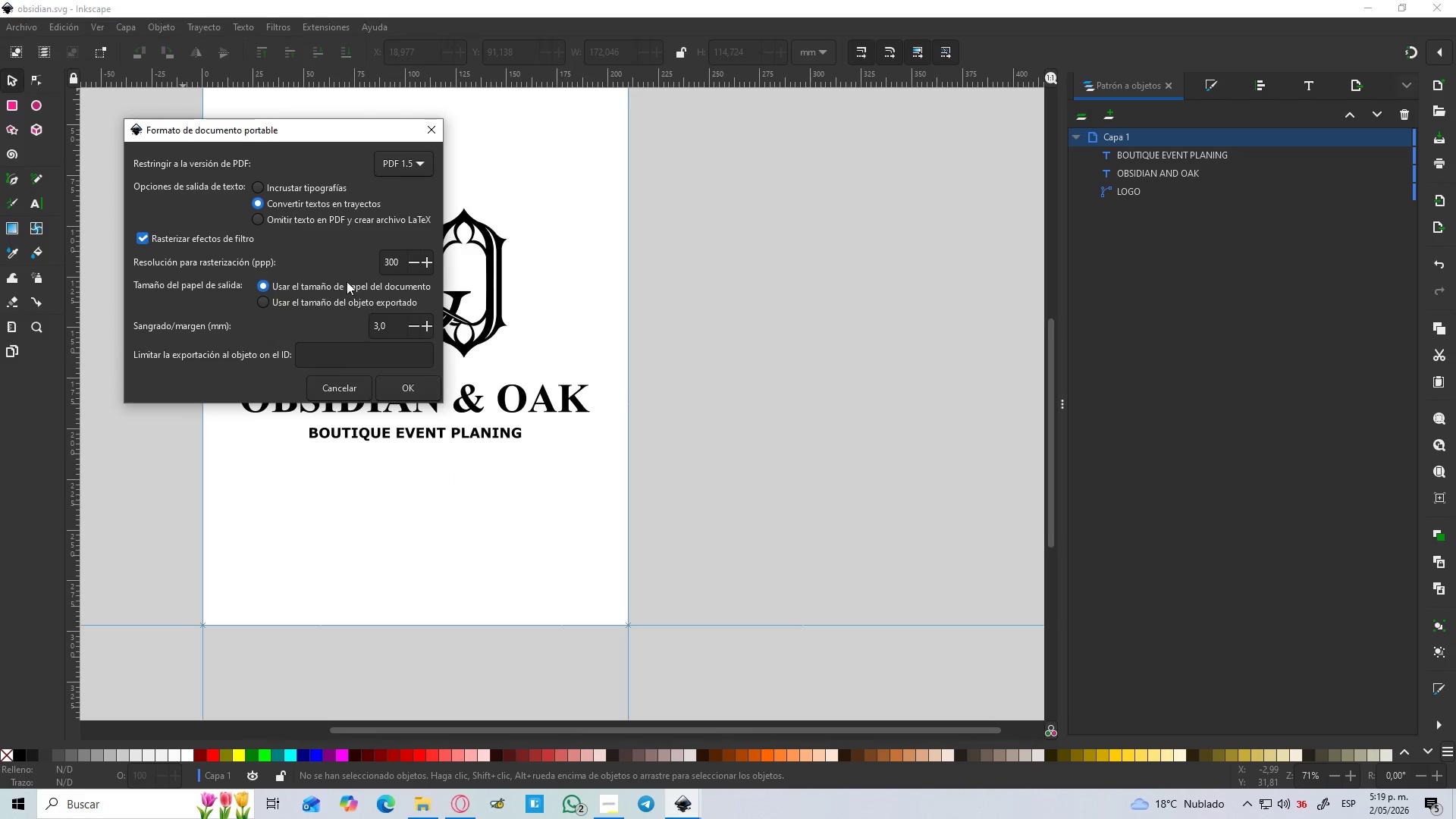 
left_click([410, 385])
 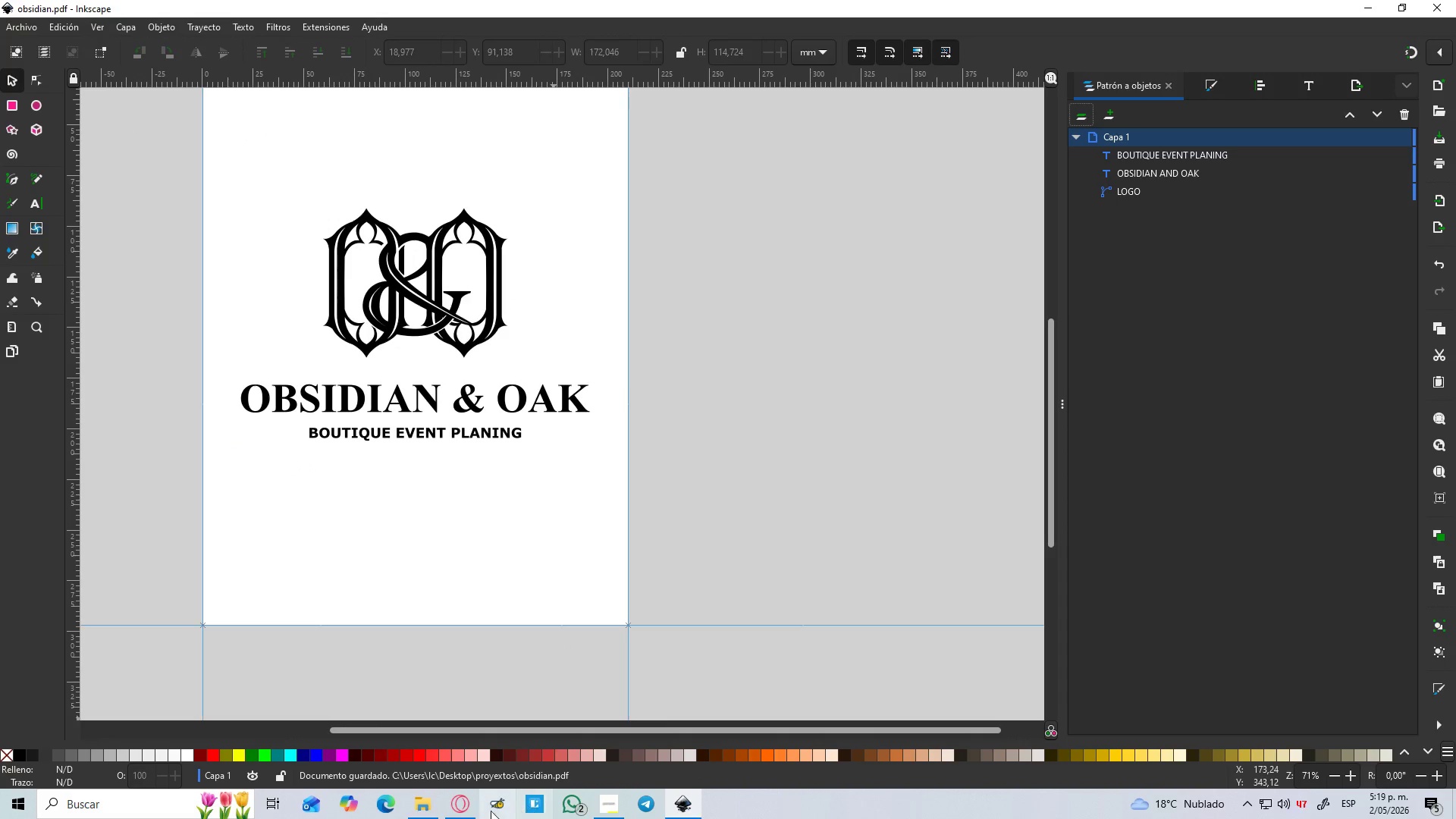 
left_click([469, 811])
 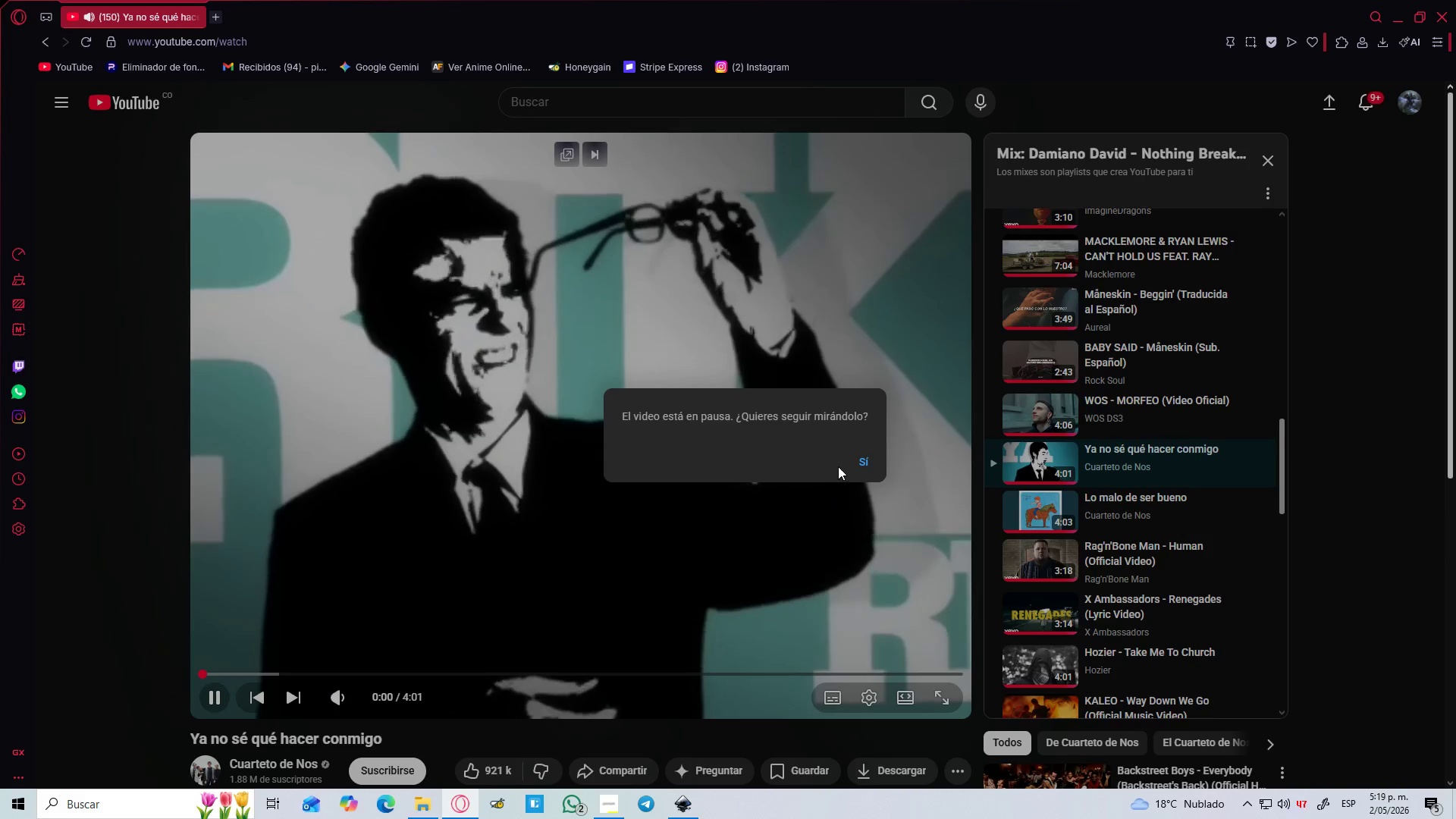 
double_click([598, 431])
 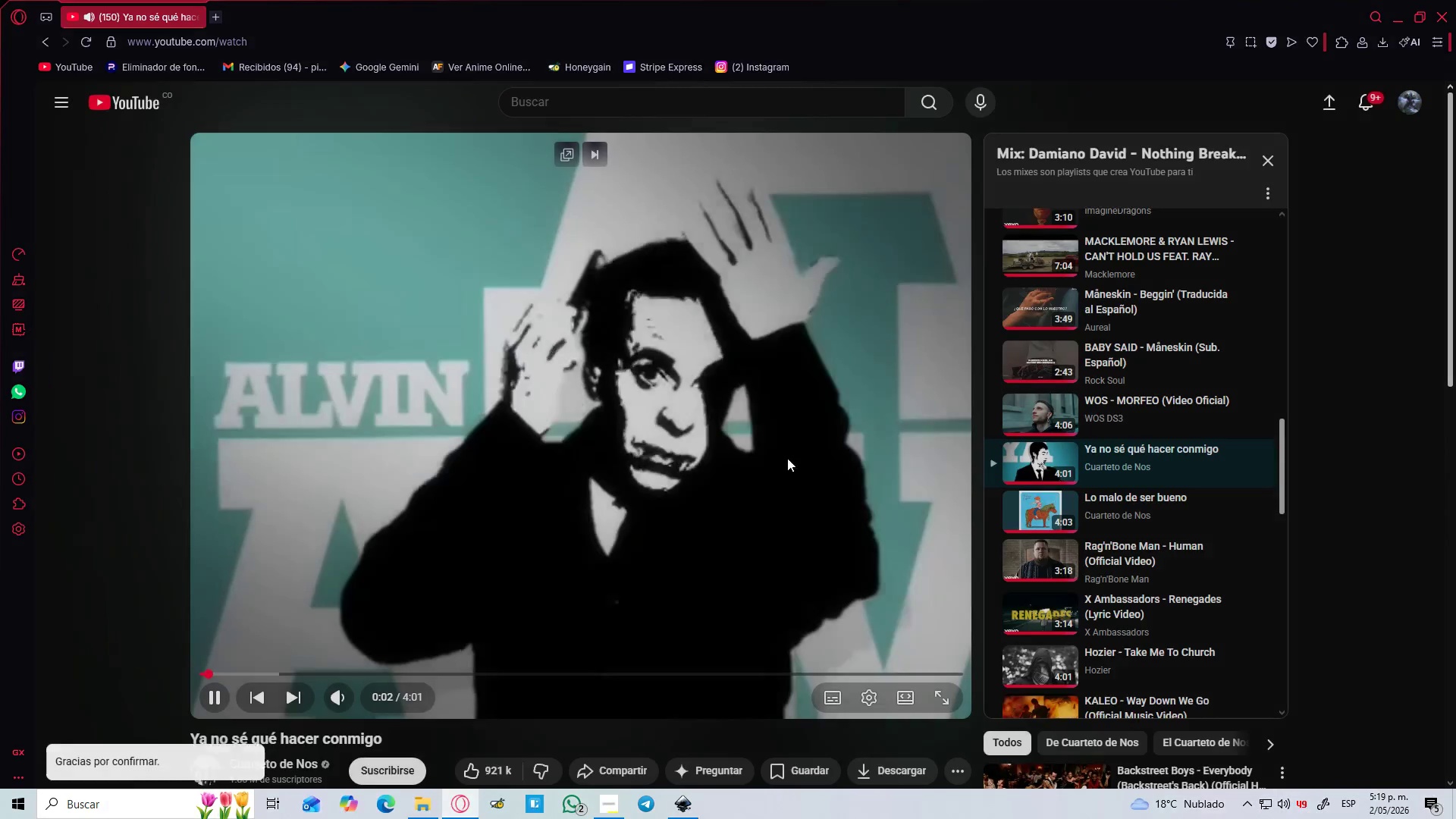 
left_click([588, 429])
 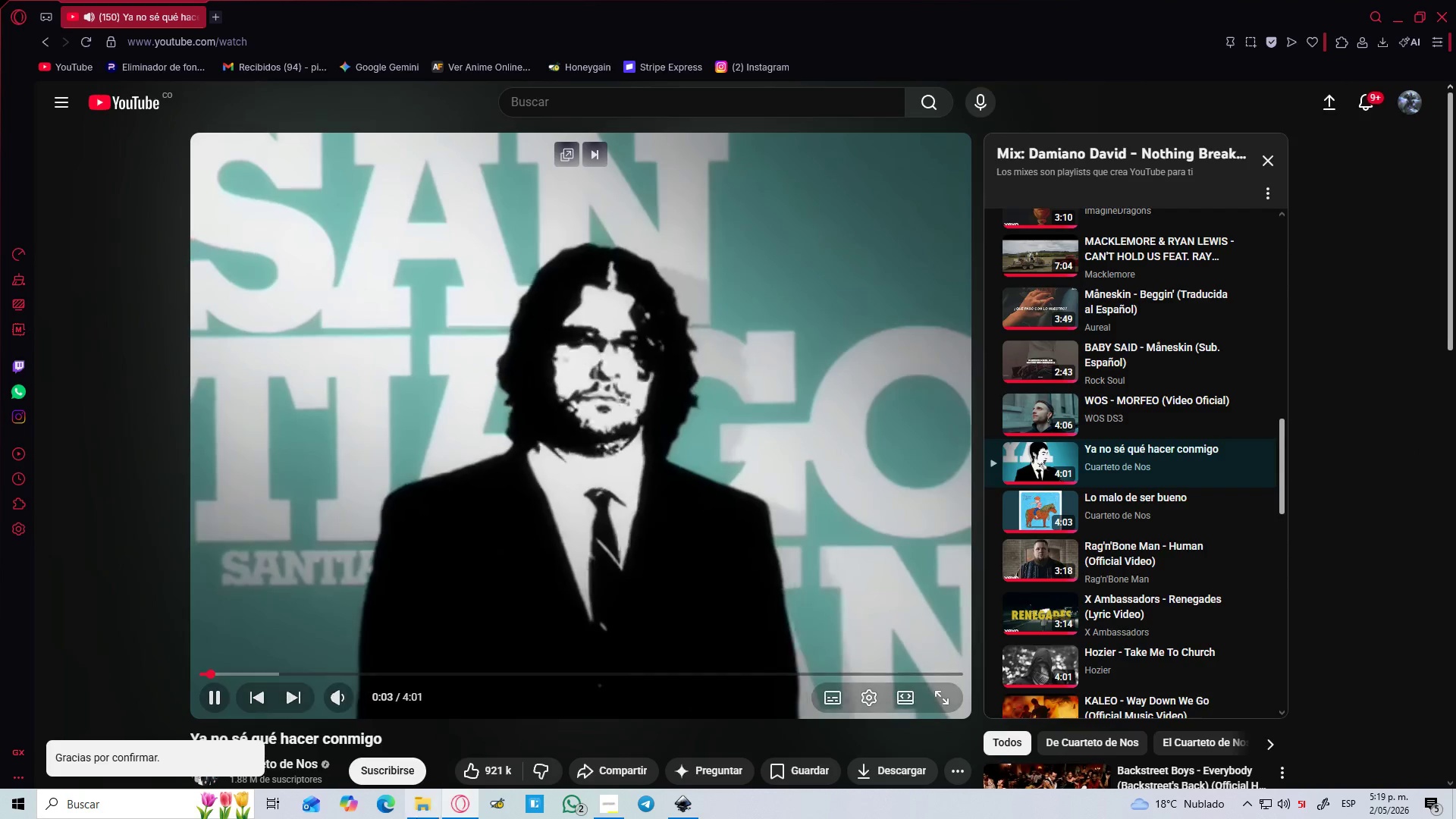 
left_click([415, 818])
 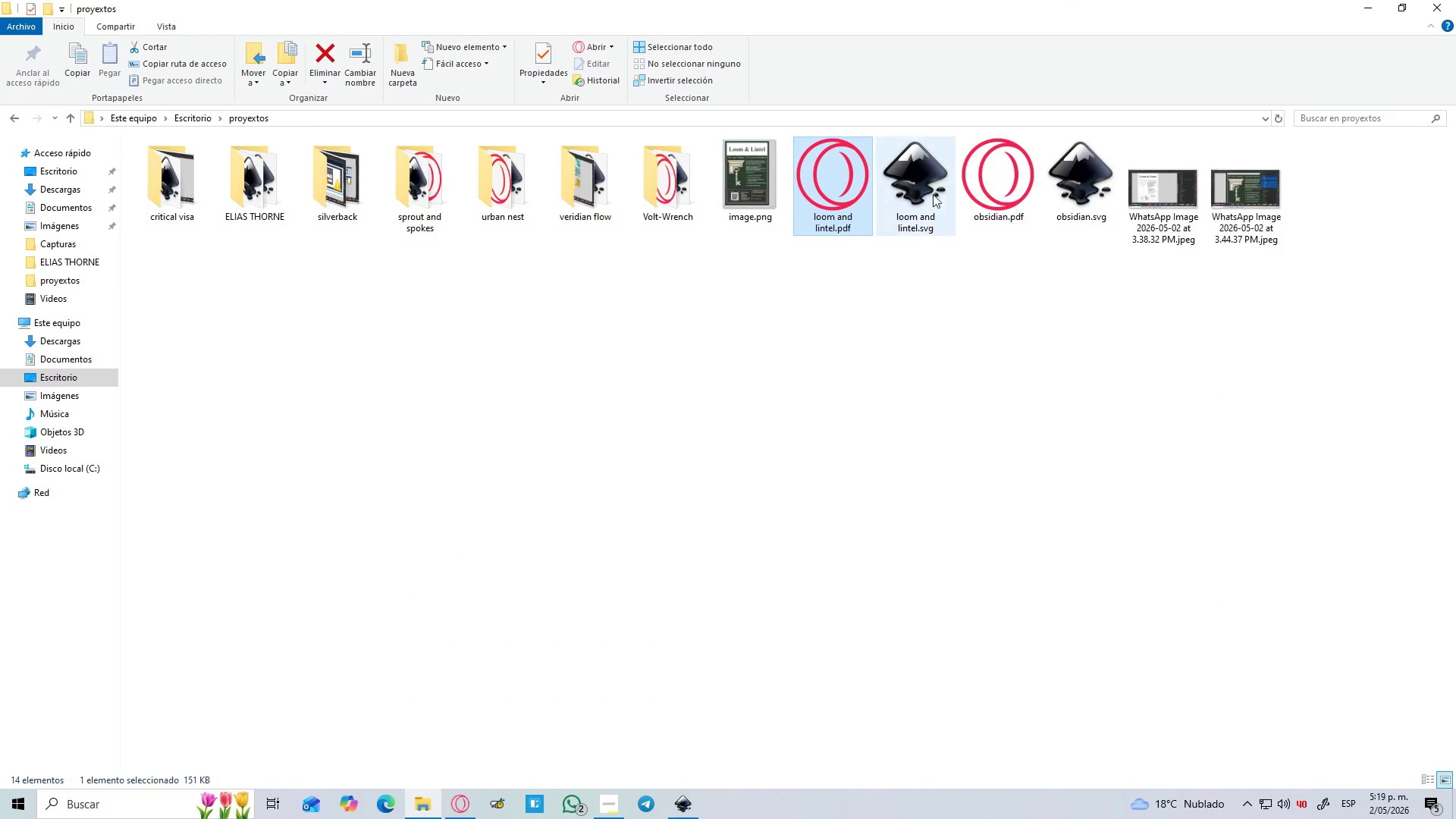 
double_click([980, 192])
 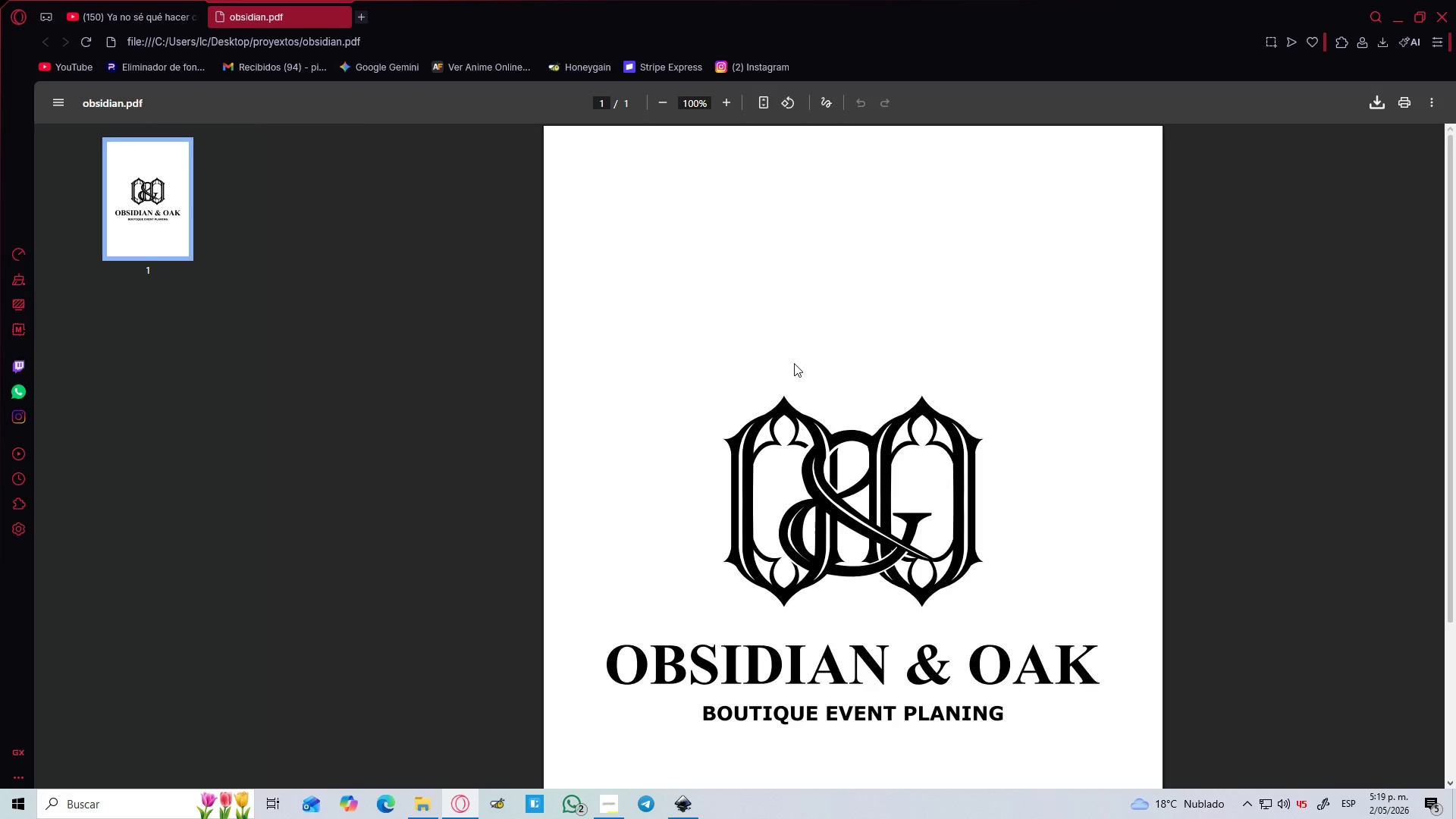 
scroll: coordinate [854, 447], scroll_direction: down, amount: 1.0
 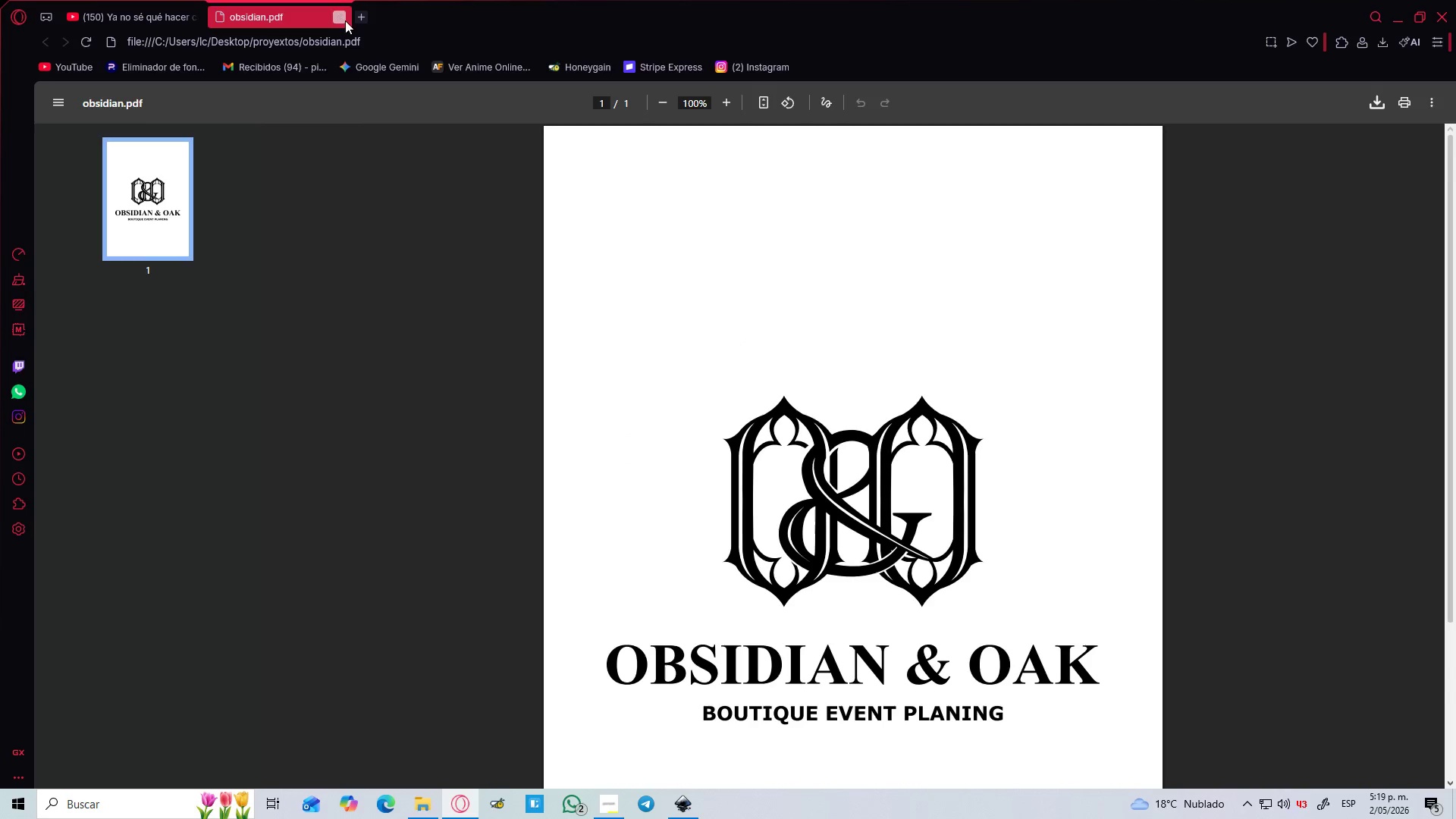 
left_click([345, 20])
 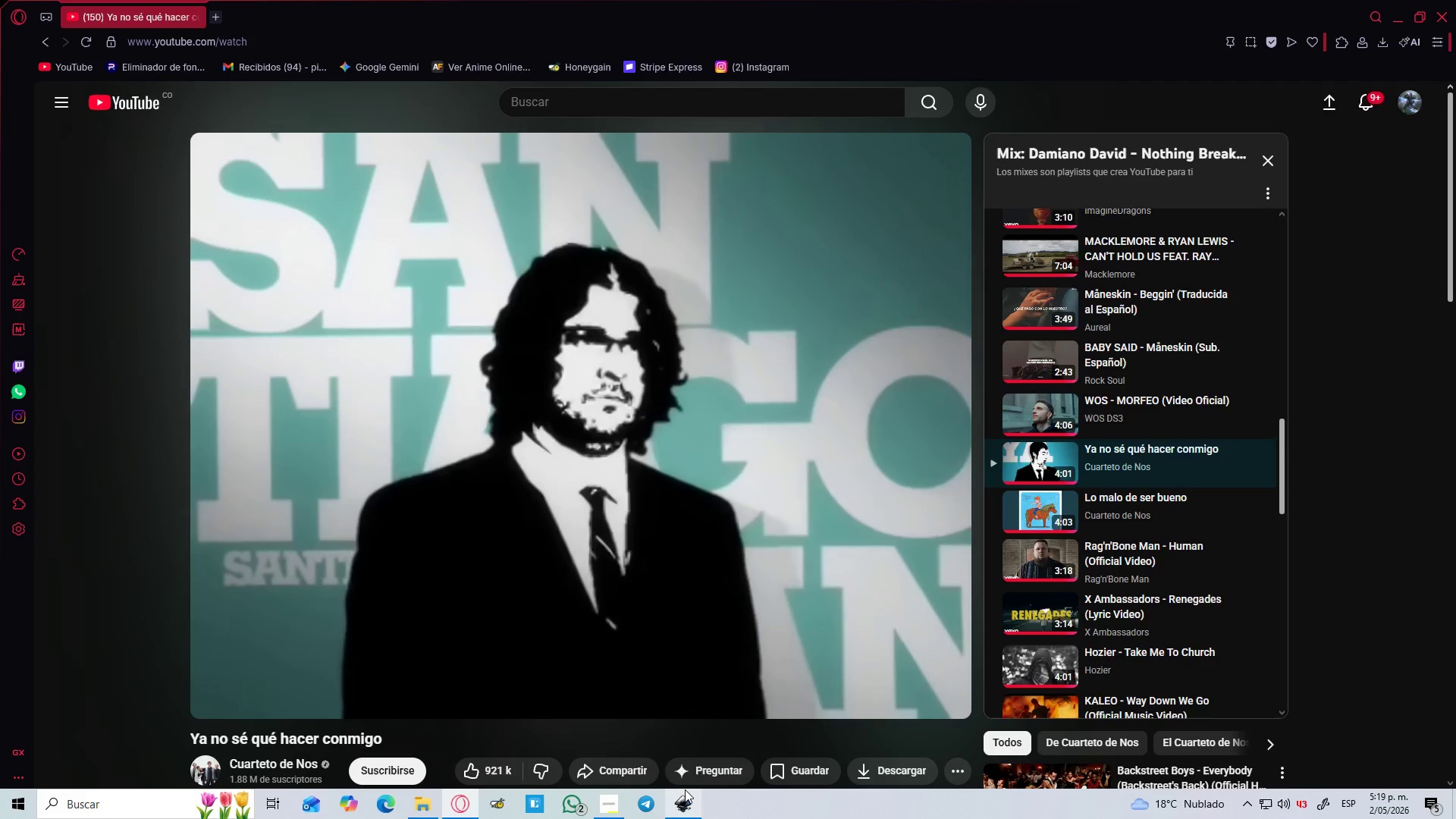 
left_click([677, 795])
 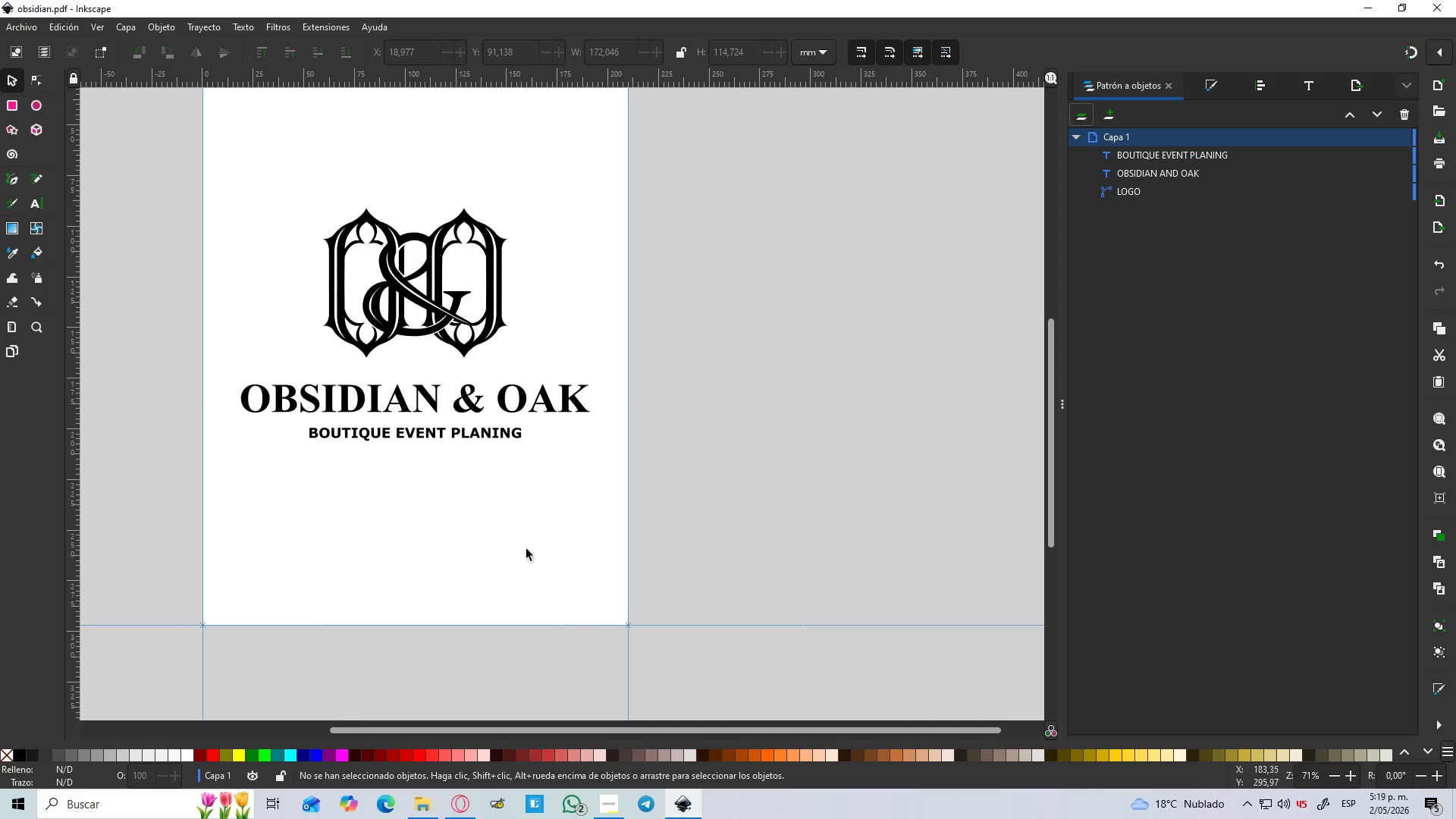 
scroll: coordinate [551, 514], scroll_direction: up, amount: 1.0
 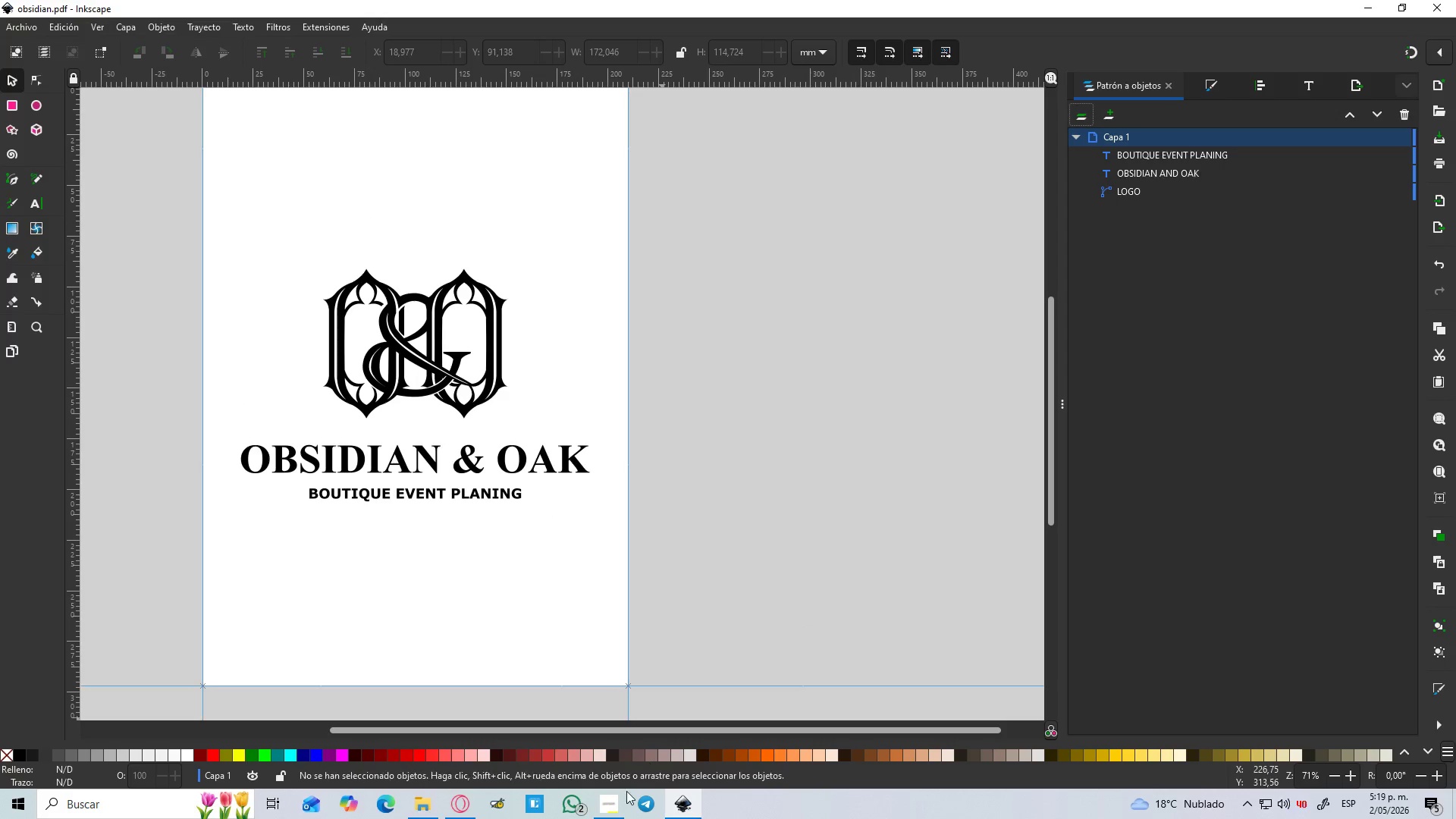 
left_click([616, 805])